 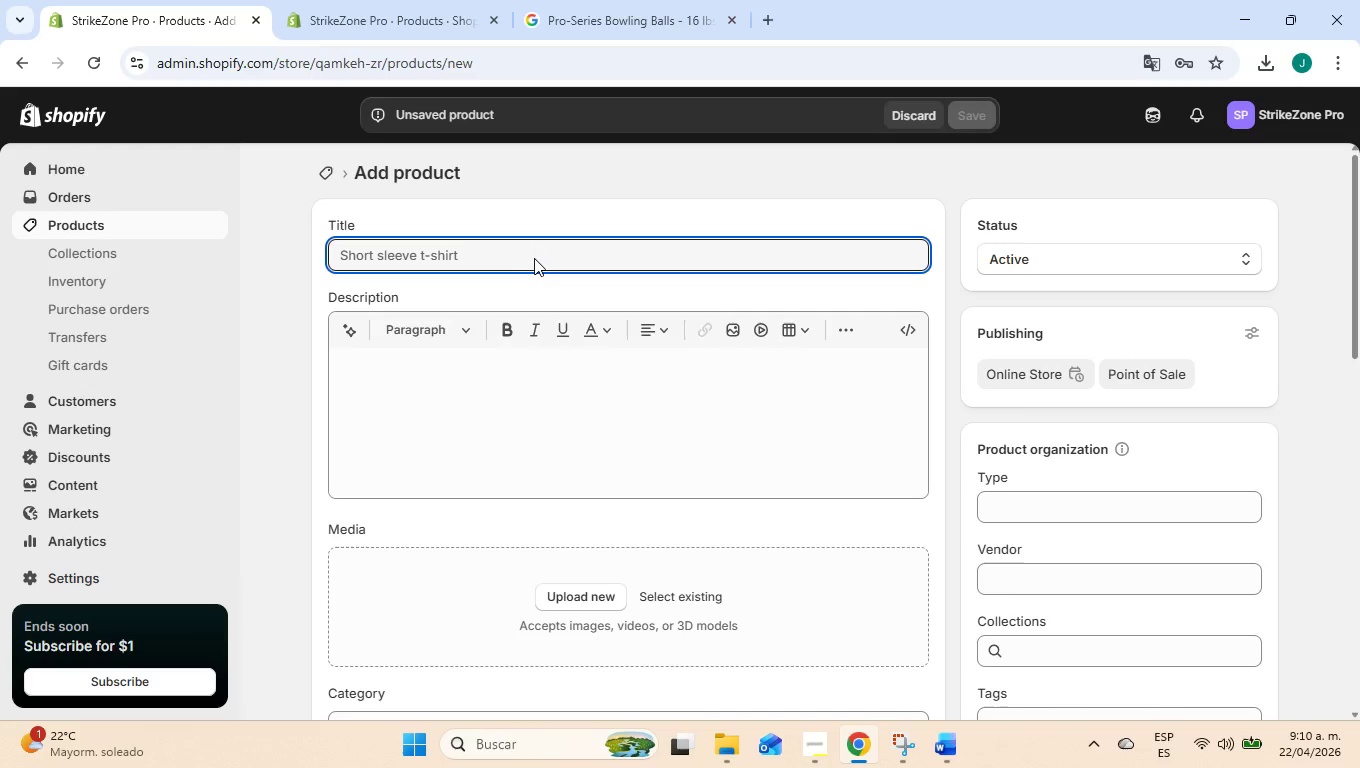 
key(Control+V)
 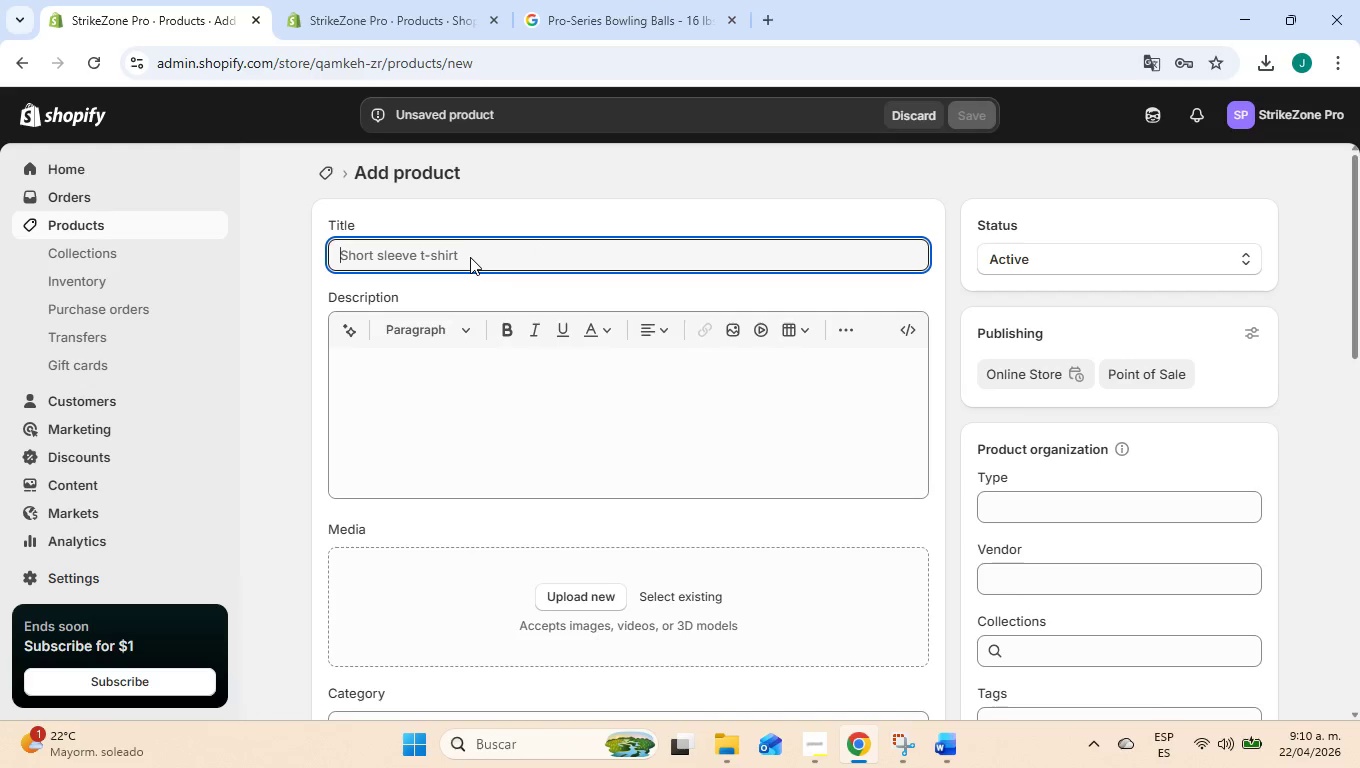 
left_click([470, 257])
 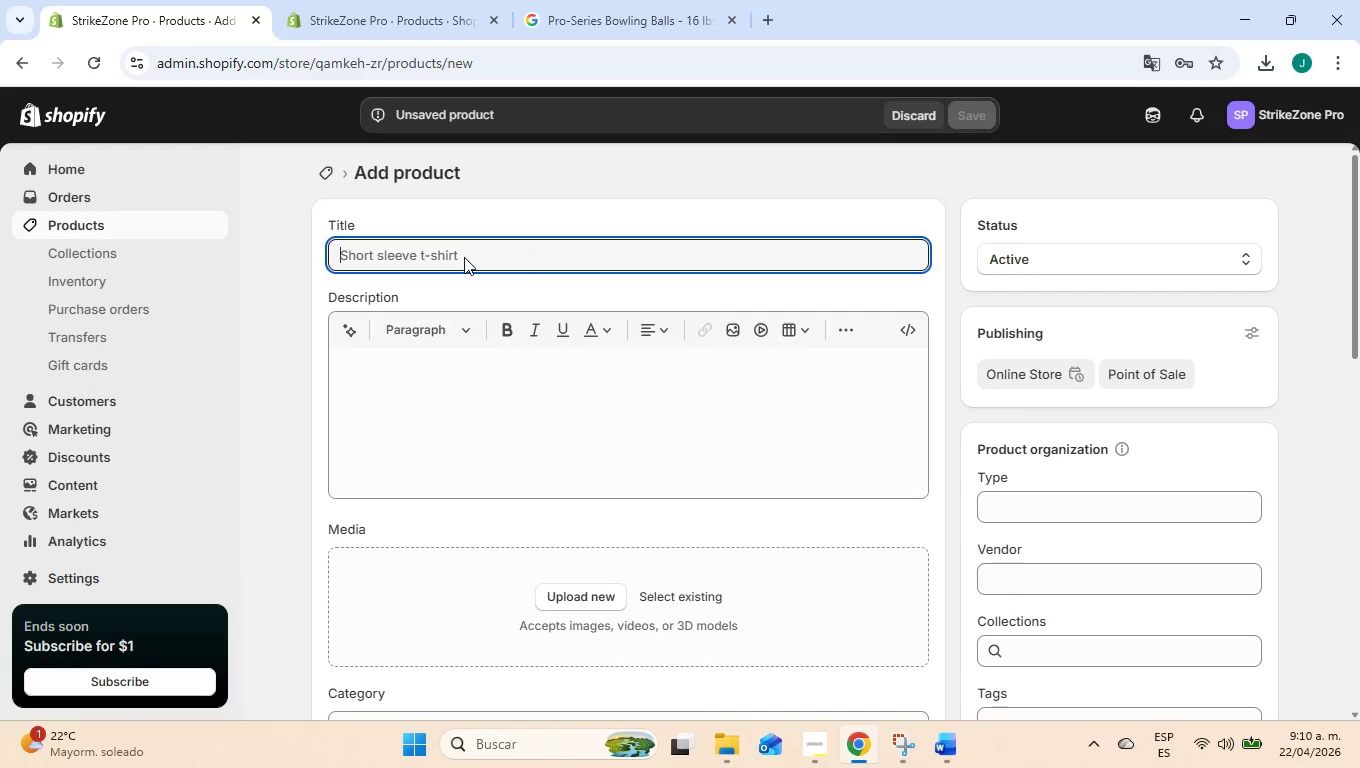 
key(Control+ControlLeft)
 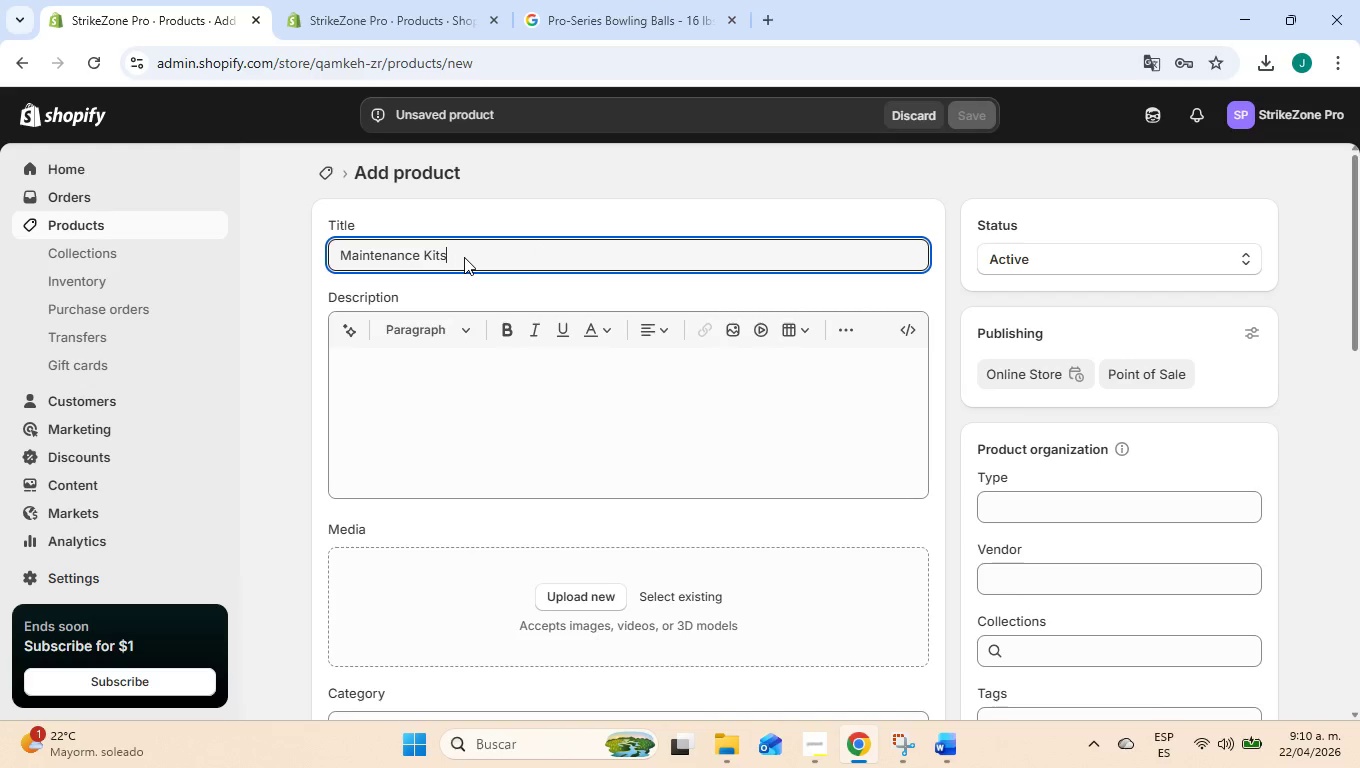 
key(Control+V)
 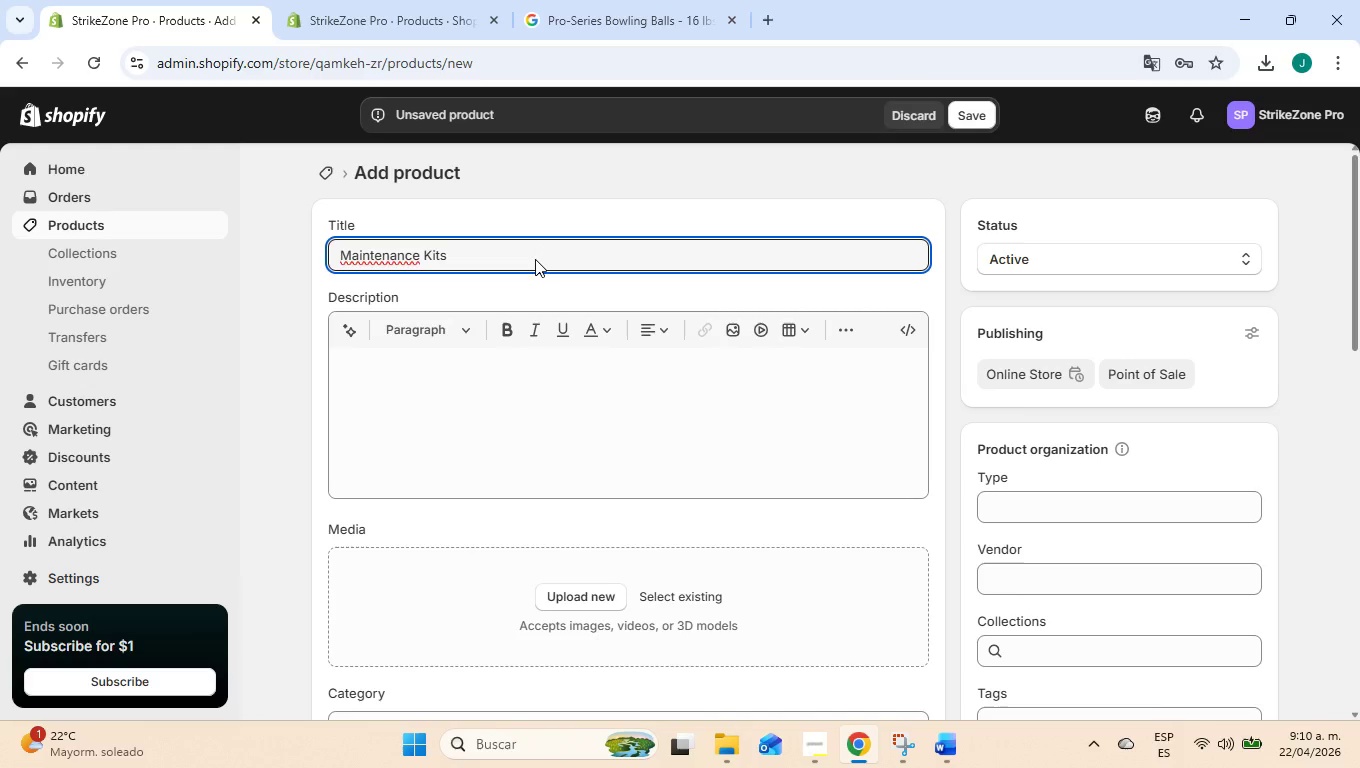 
type( with Microfiber)
 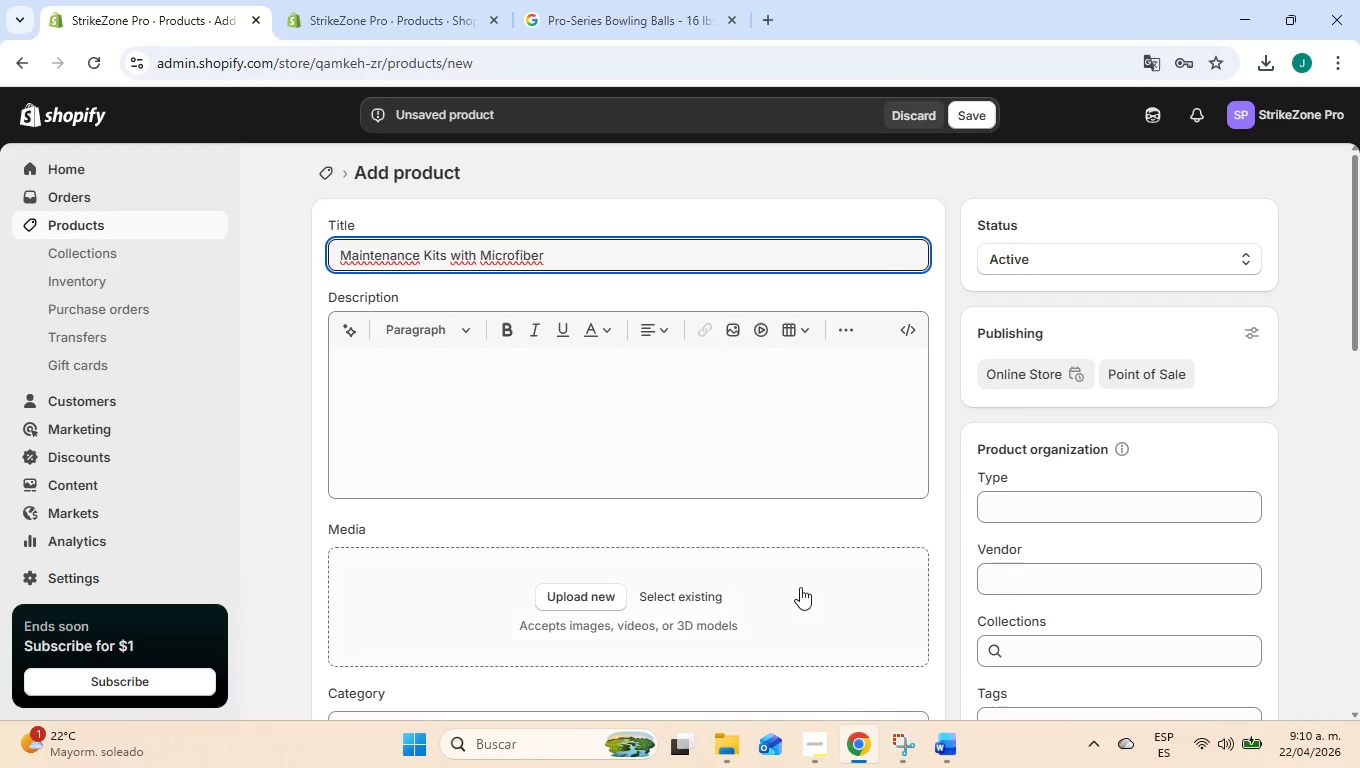 
left_click([832, 736])